 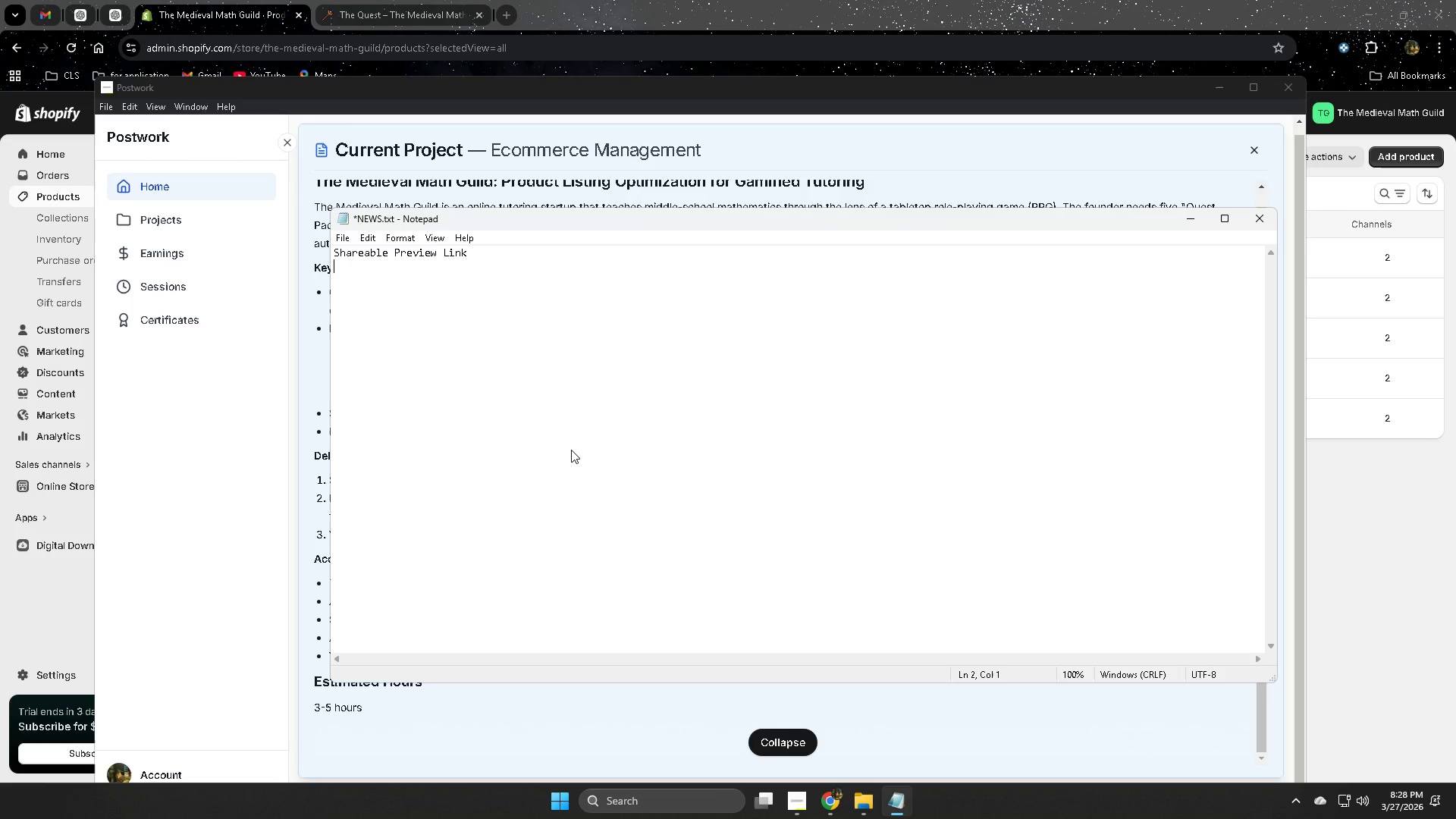 
key(Control+ControlLeft)
 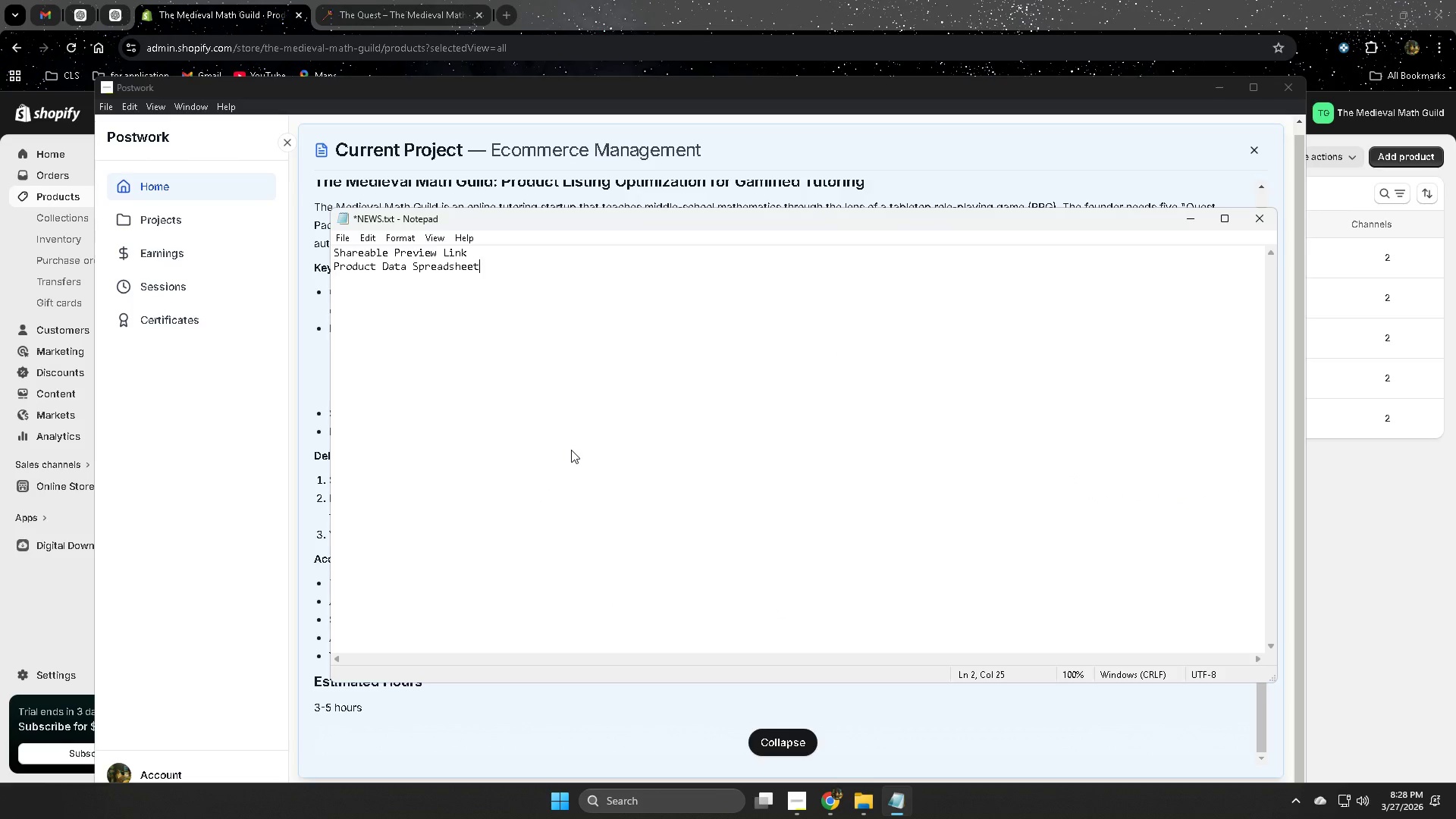 
key(Control+V)
 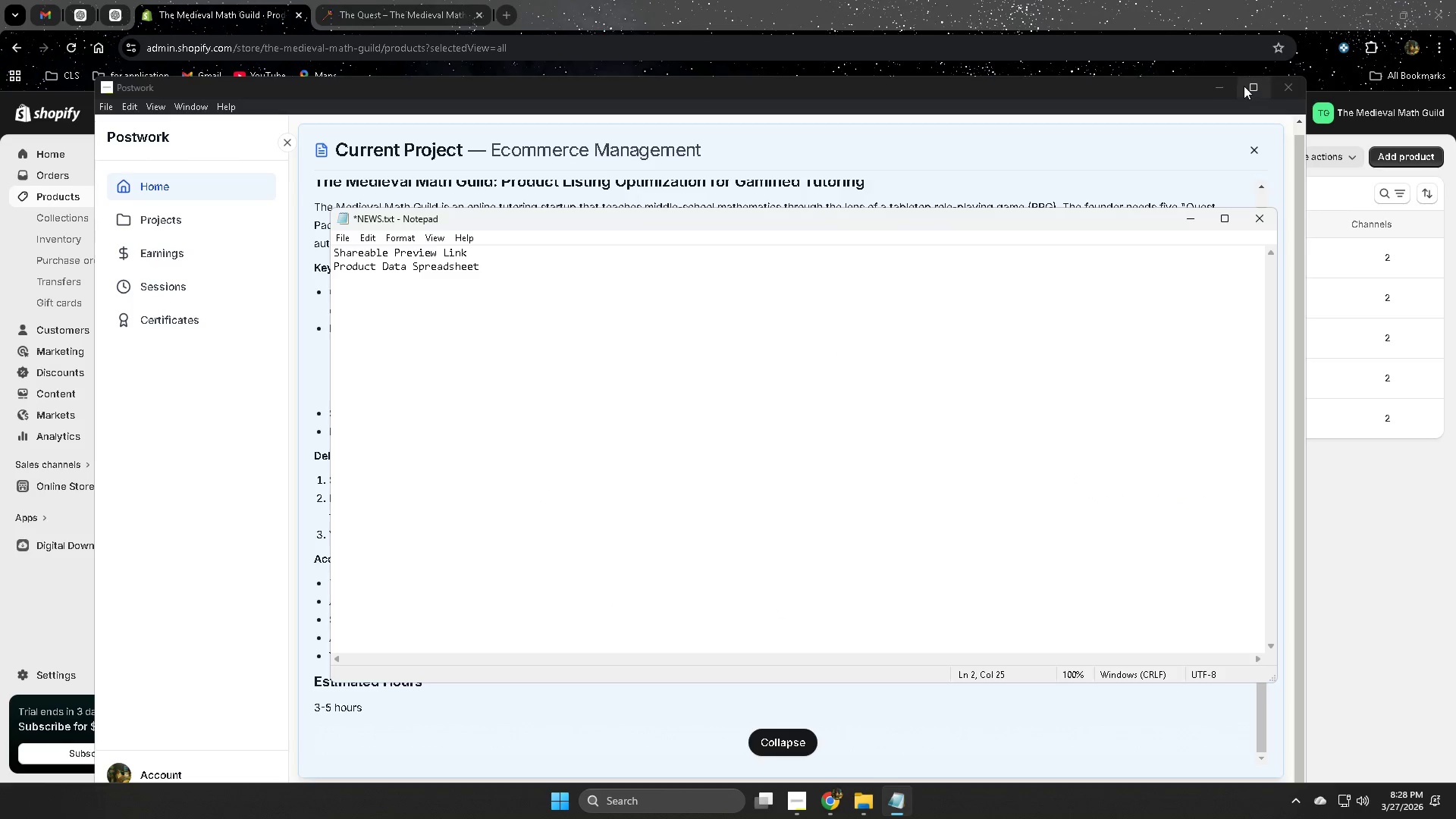 
left_click([1216, 88])
 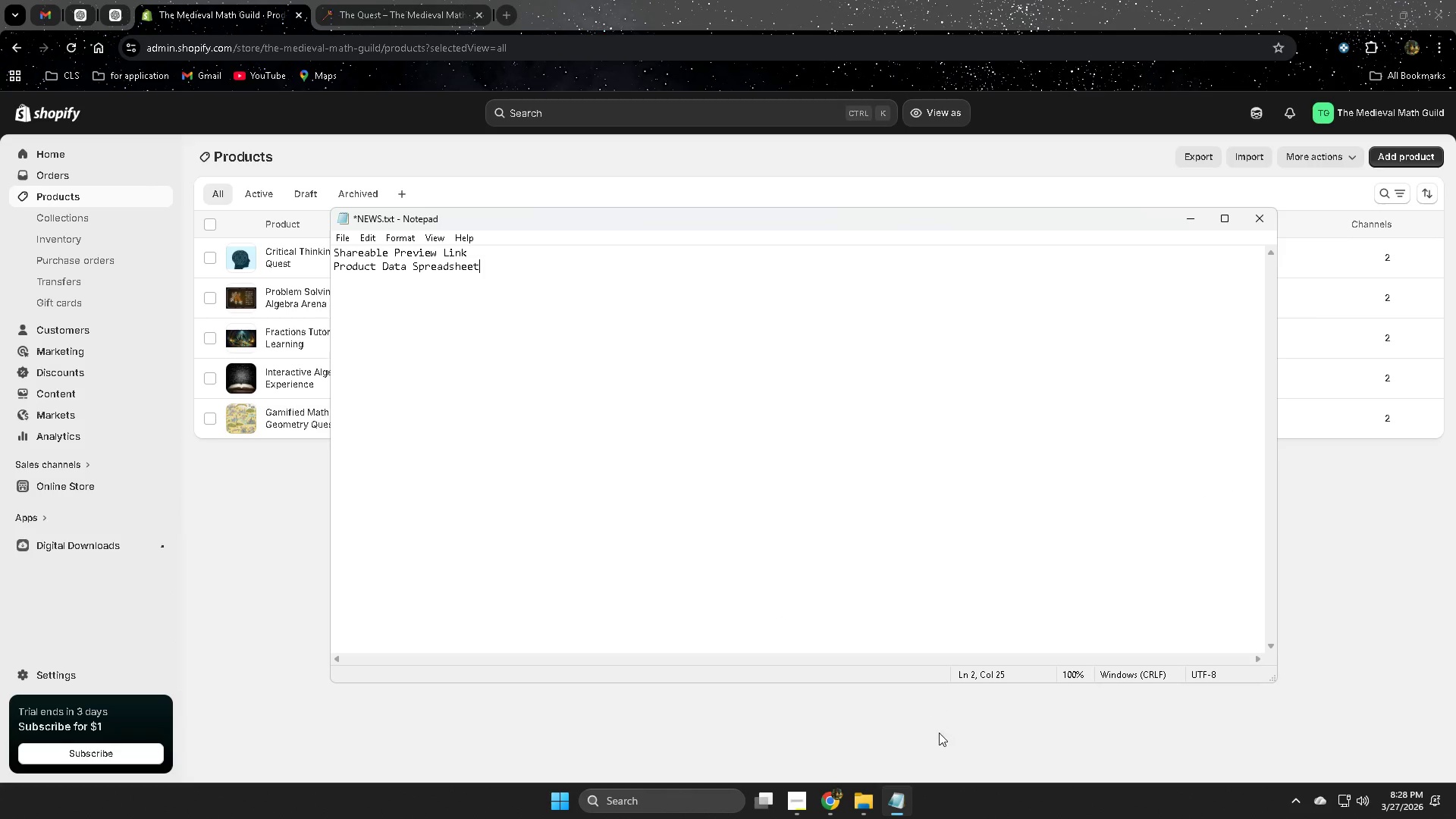 
left_click([793, 799])